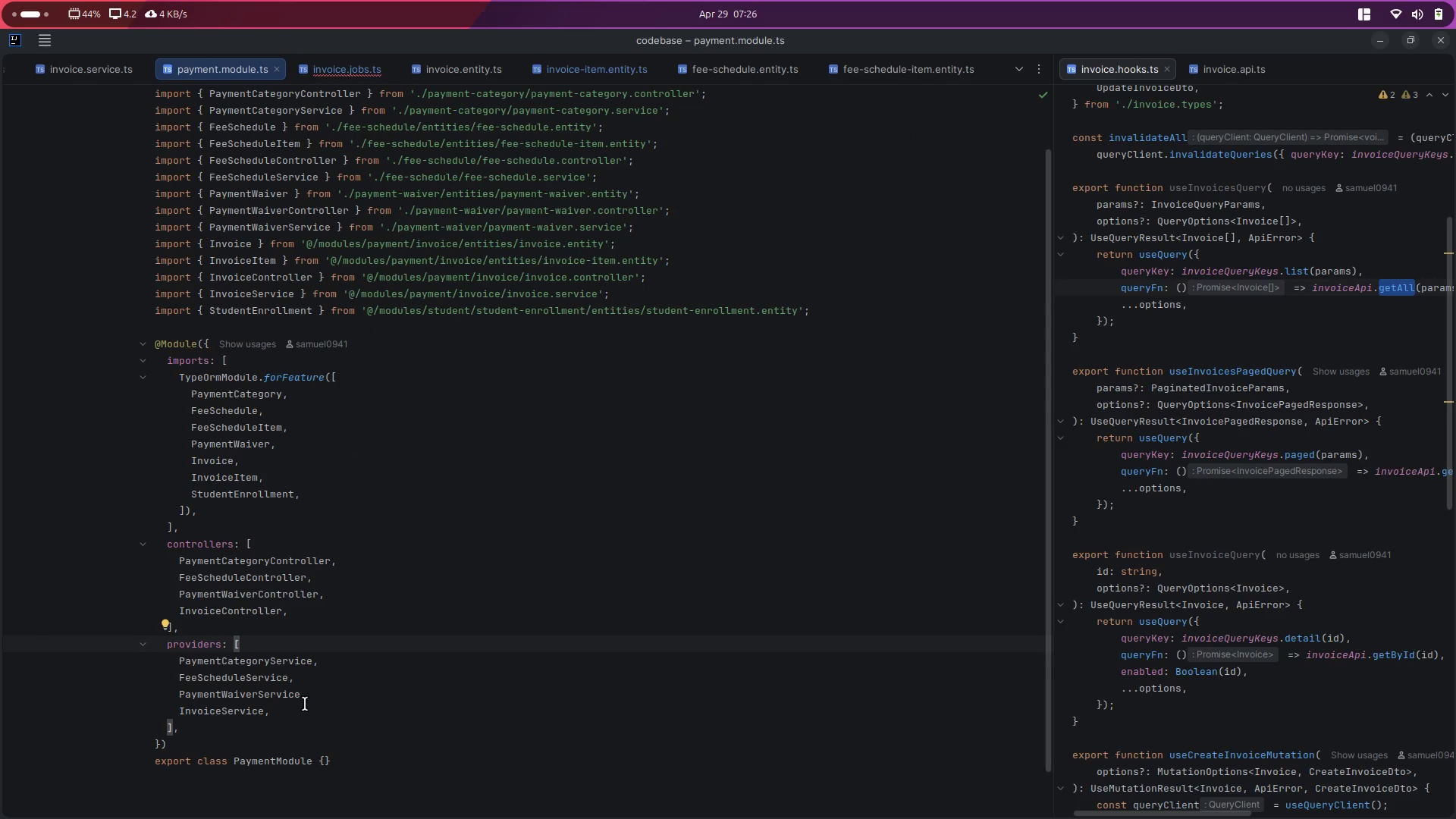 
left_click([300, 704])
 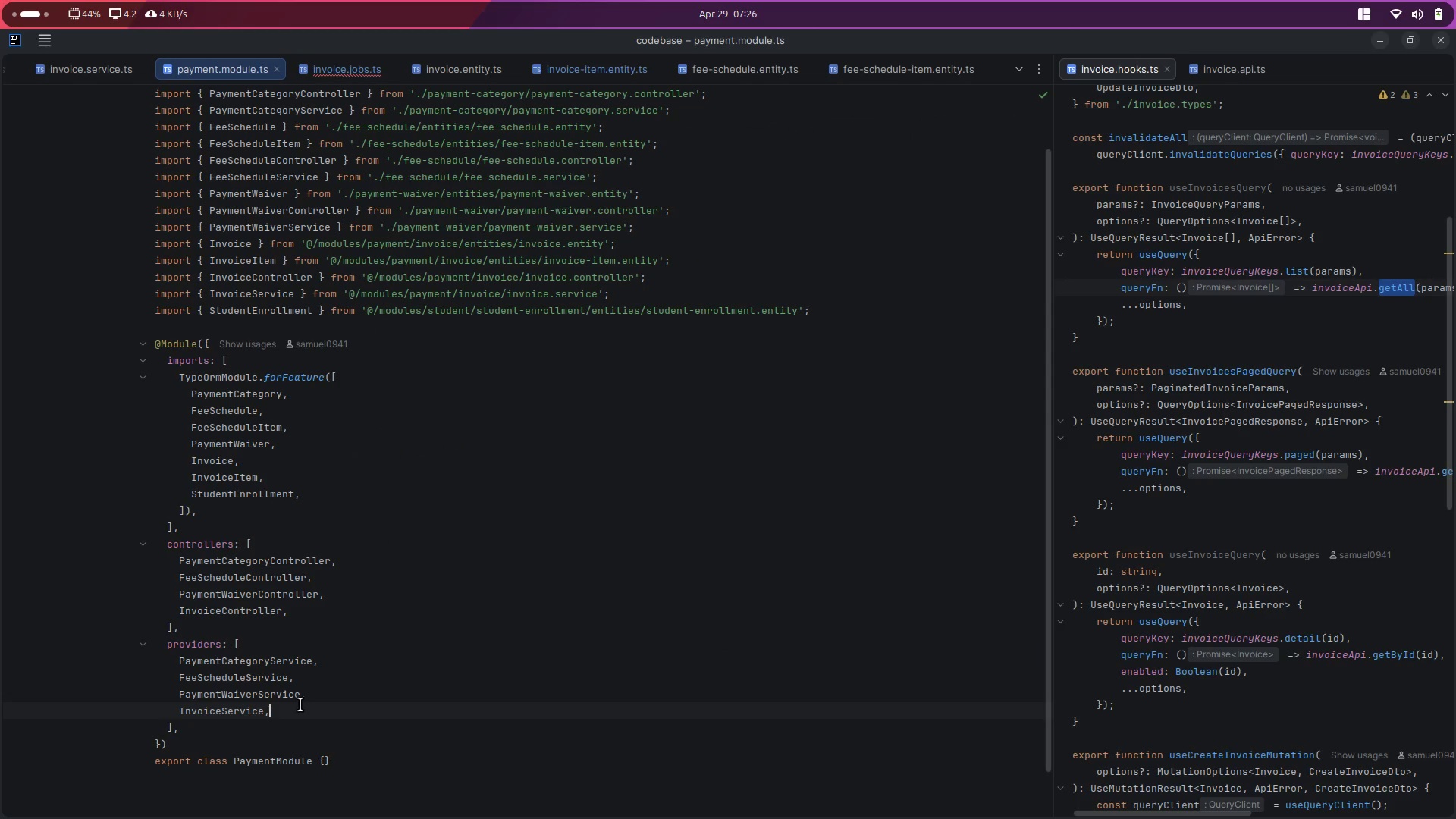 
key(Enter)
 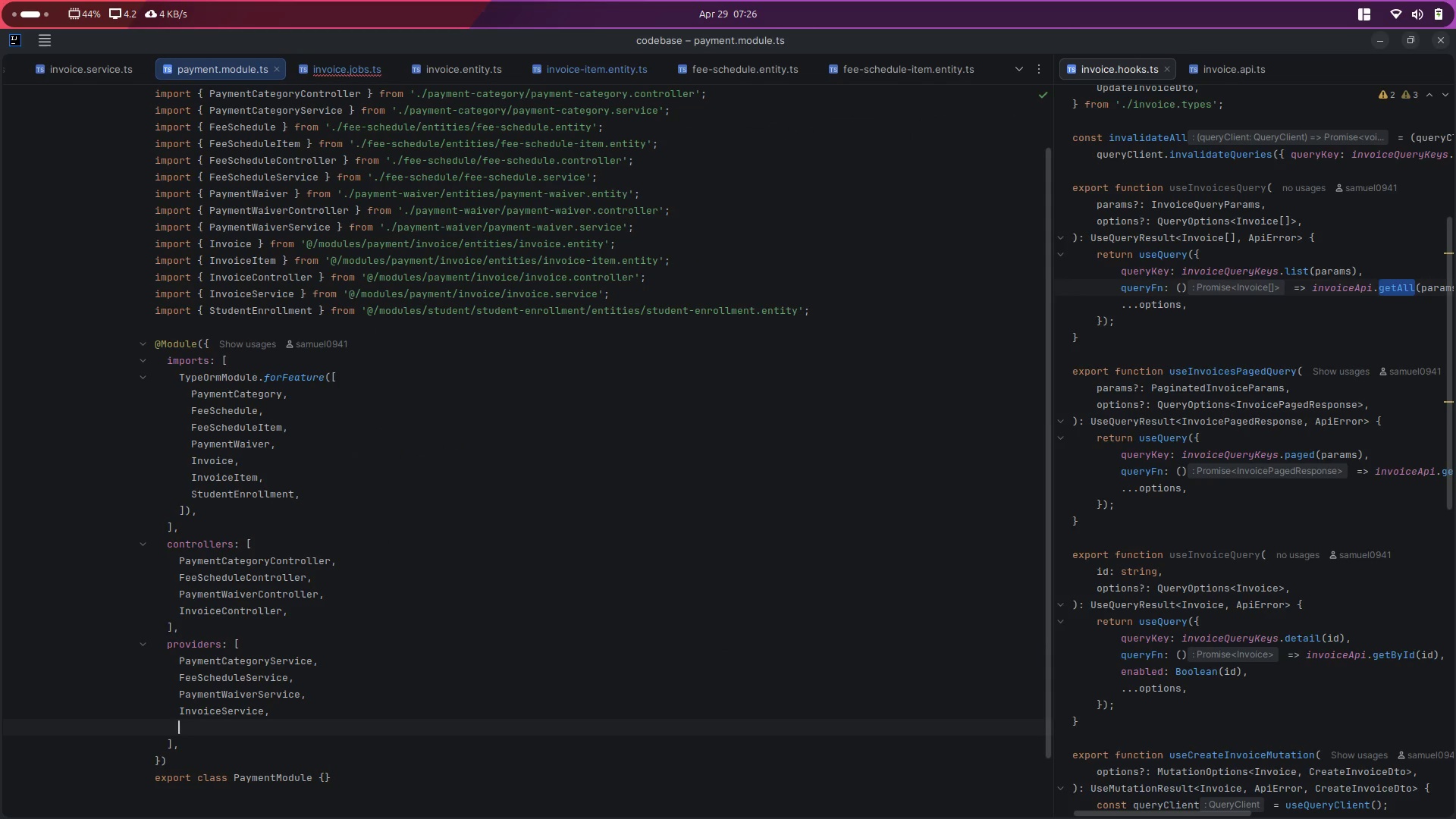 
type(Invoicej)
 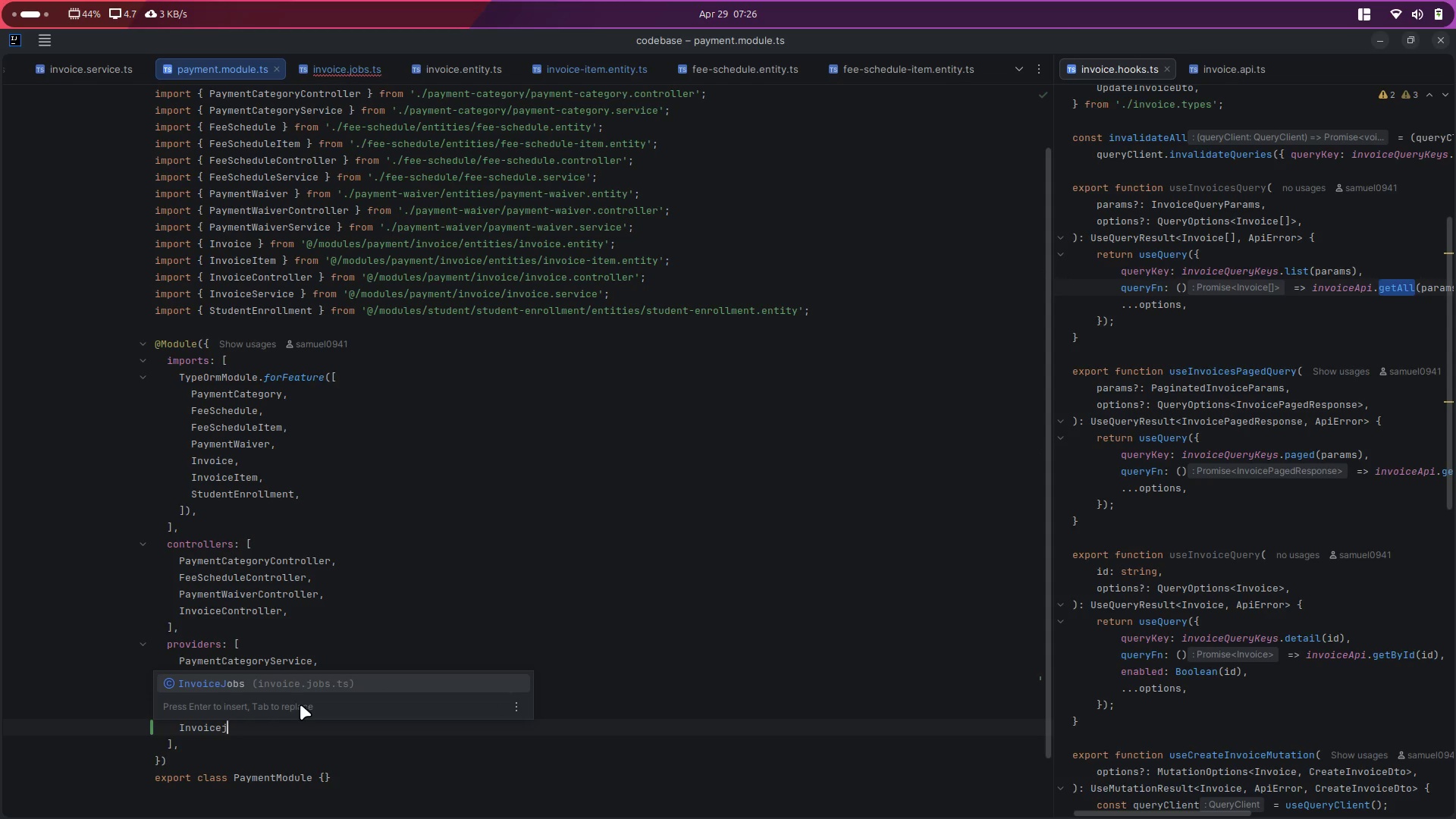 
key(Enter)
 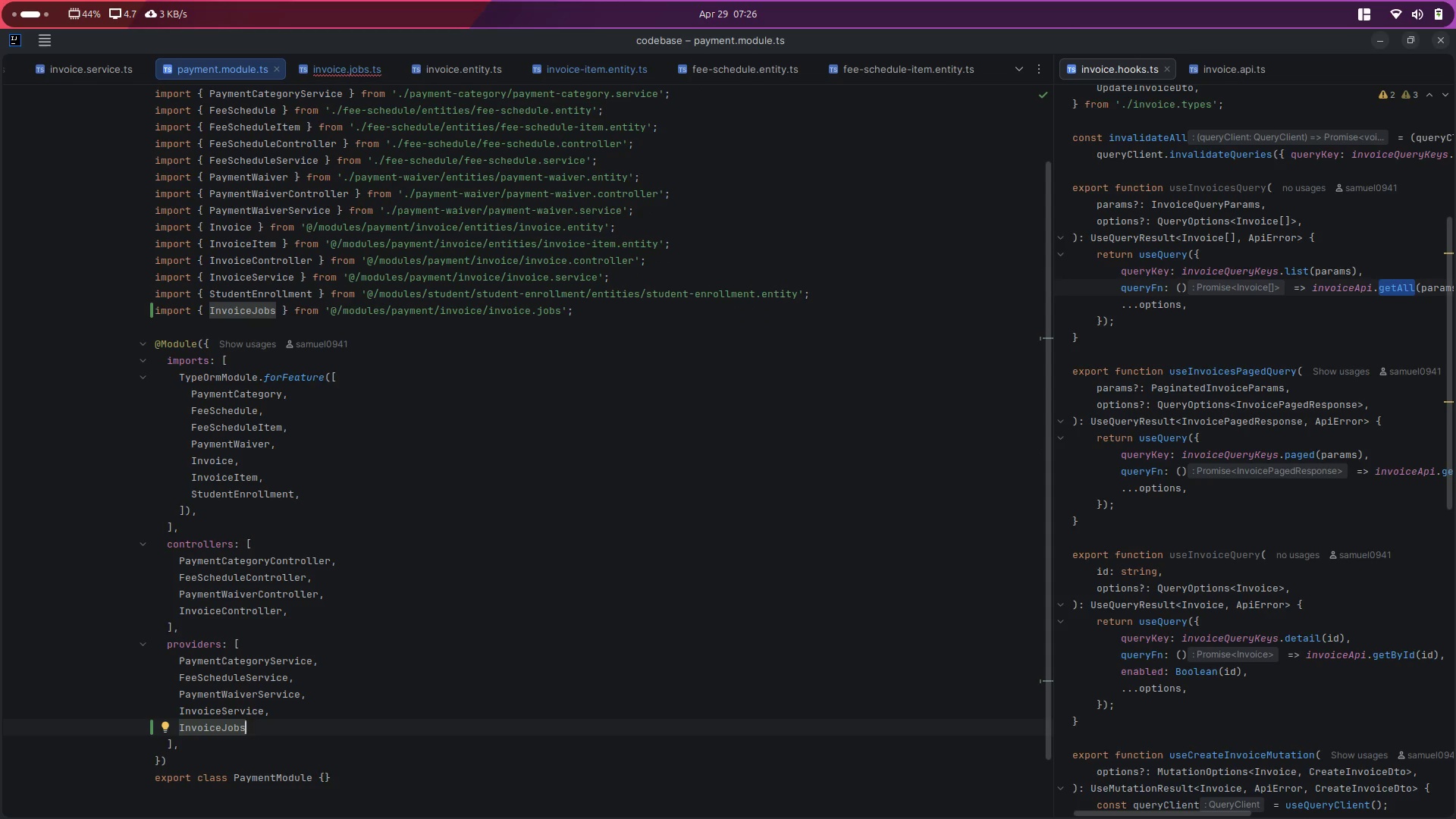 
left_click([400, 625])
 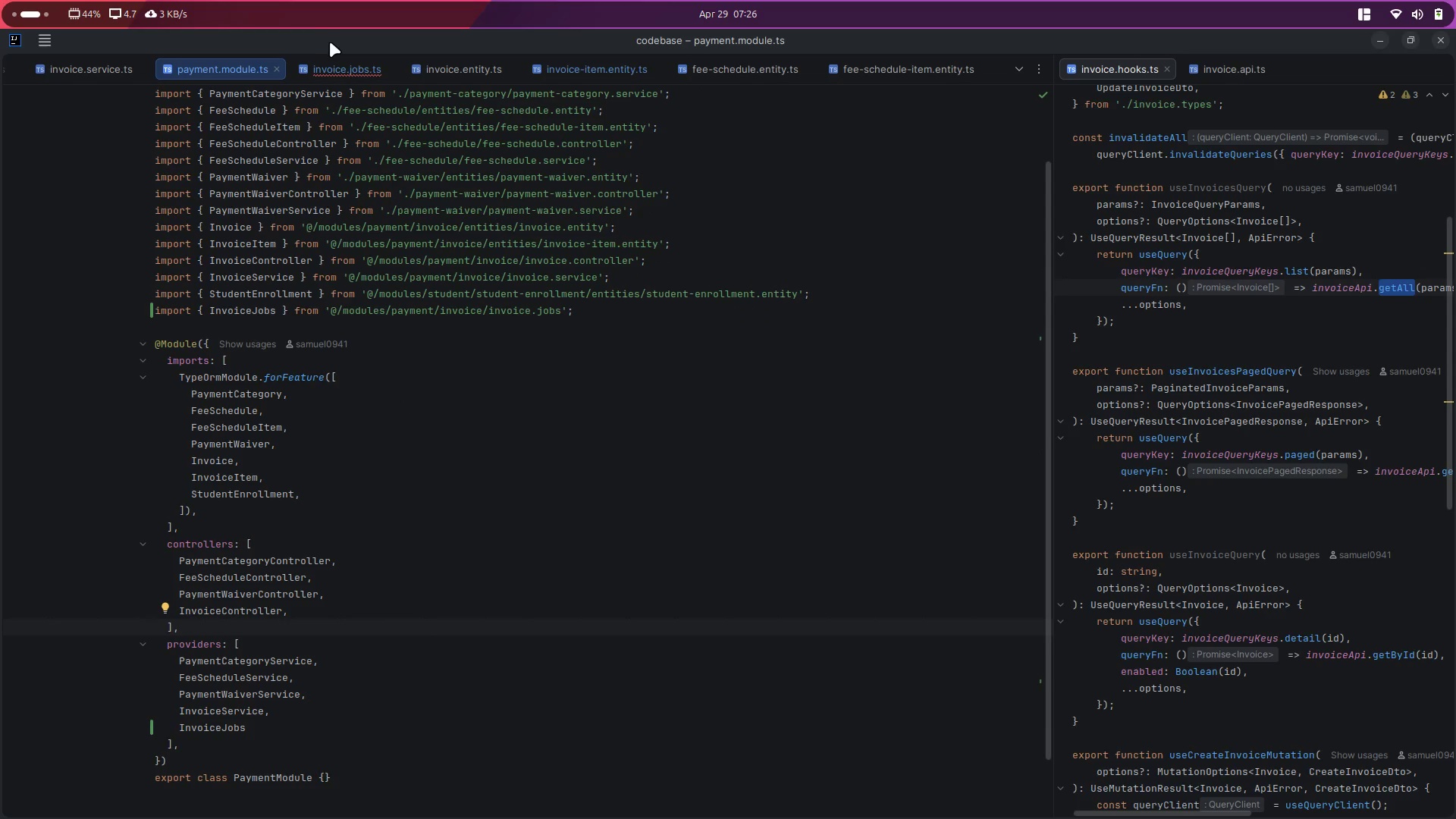 
left_click([335, 64])
 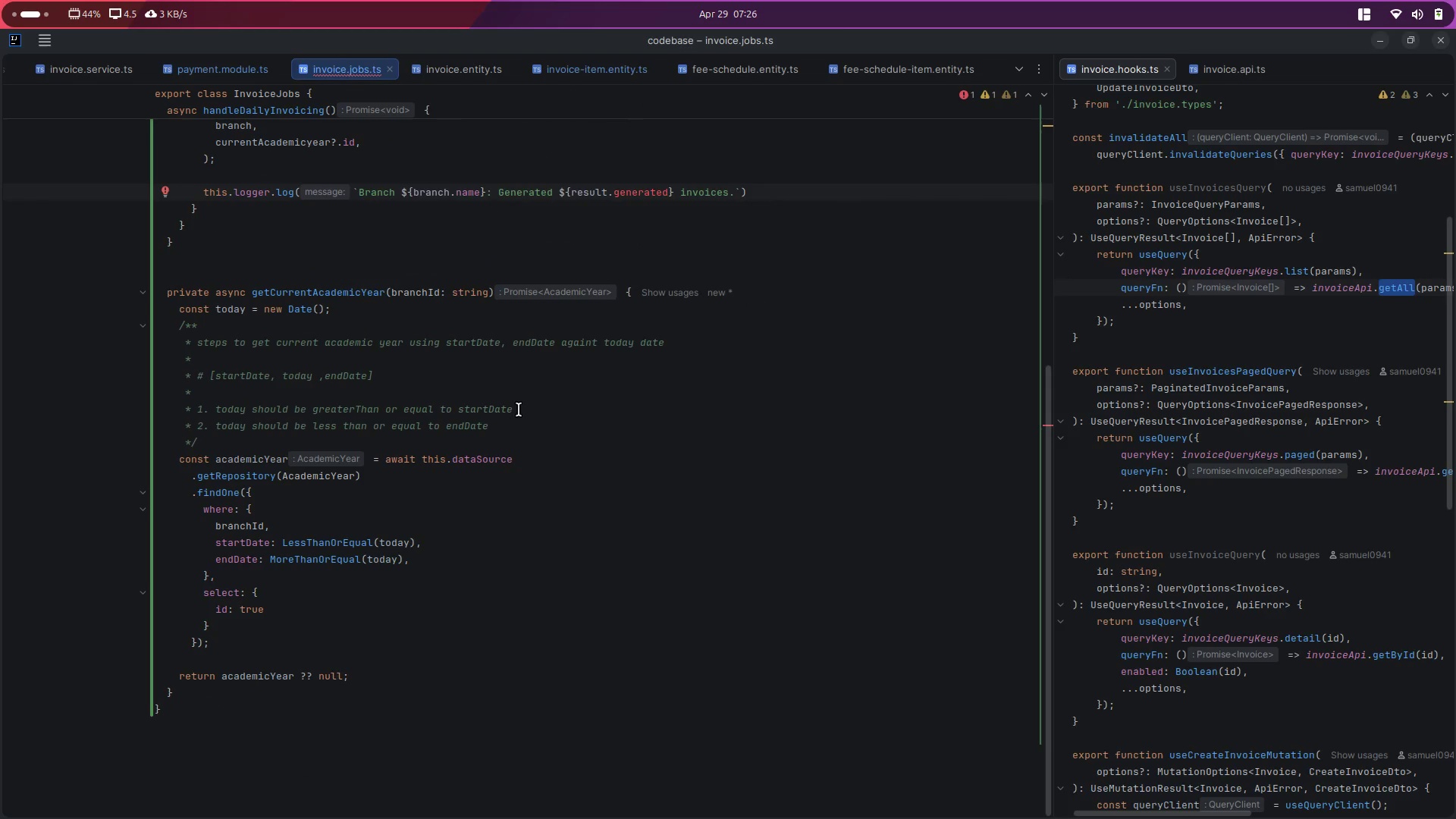 
scroll: coordinate [381, 474], scroll_direction: up, amount: 8.0
 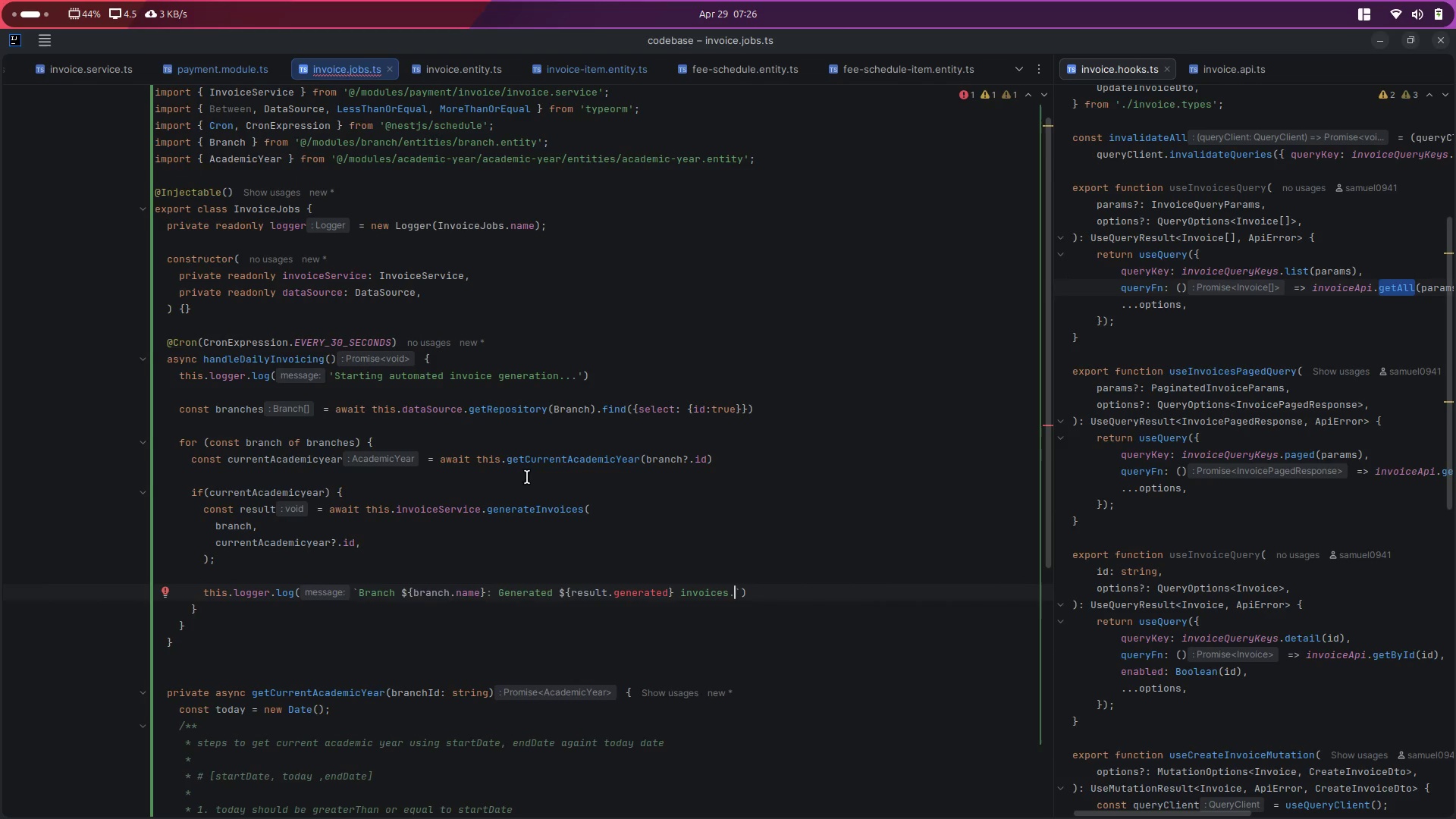 
hold_key(key=ControlLeft, duration=2.48)
left_click([504, 503])
 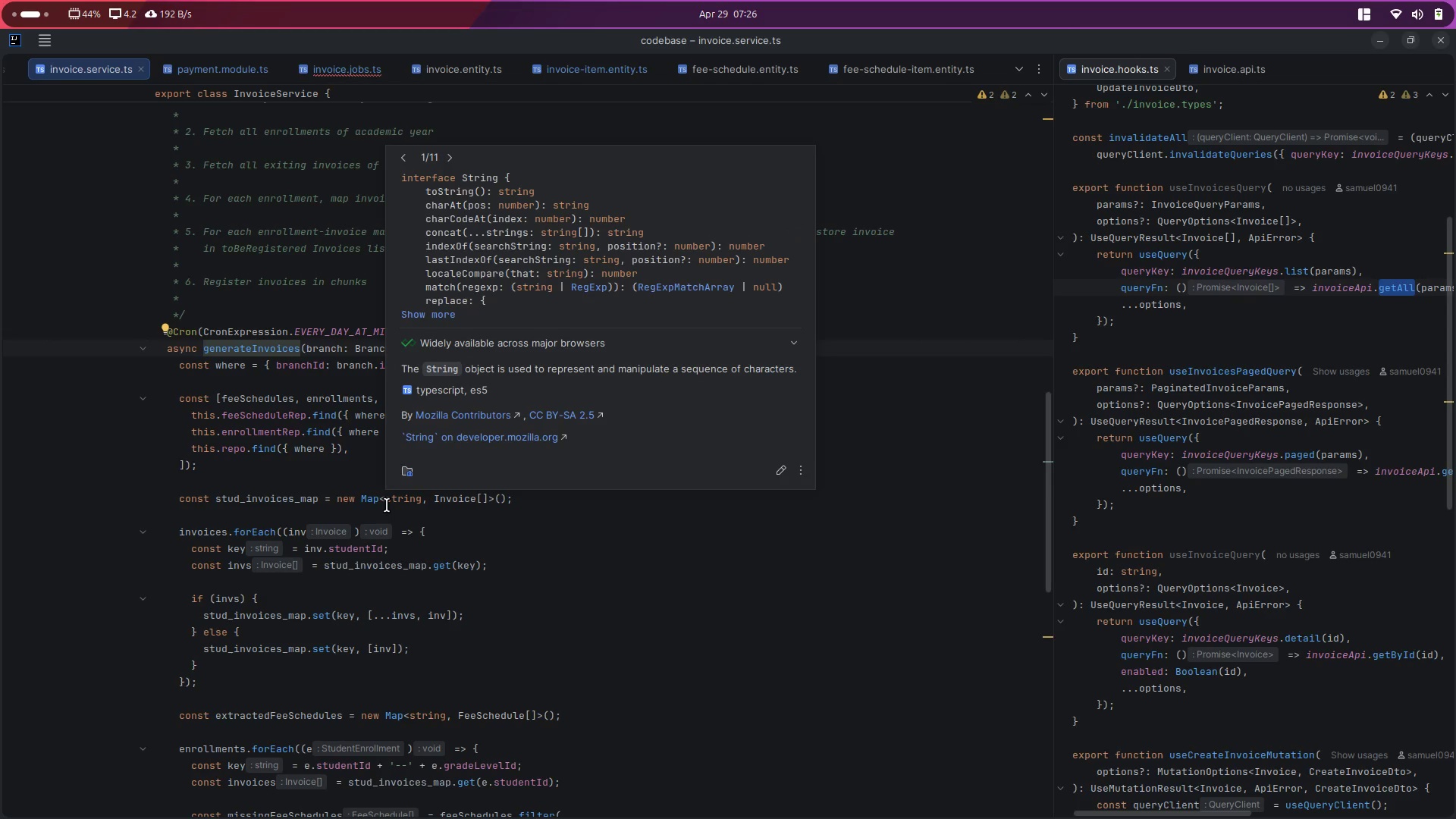 
wait(6.62)
 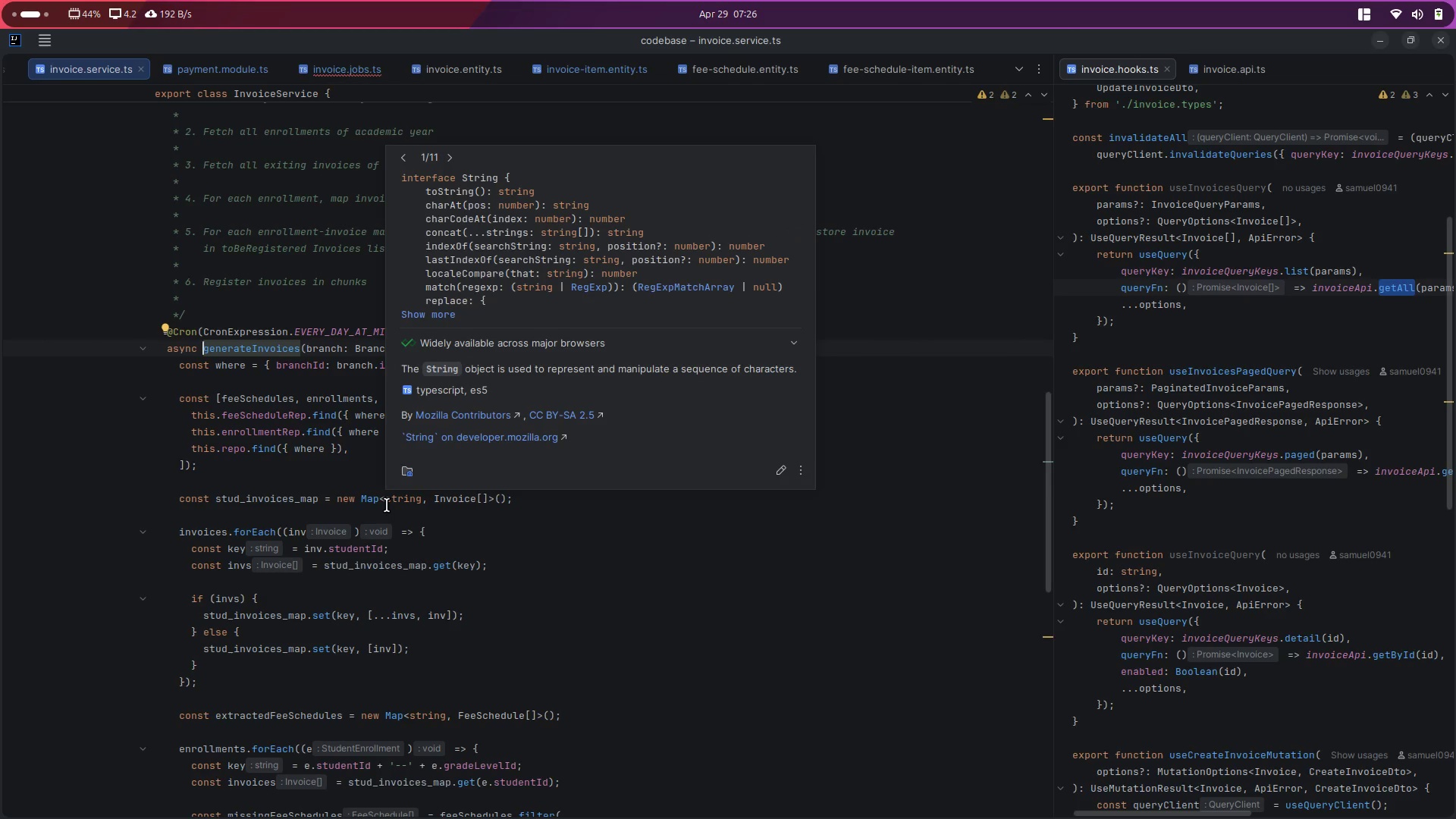 
key(Alt+AltLeft)
 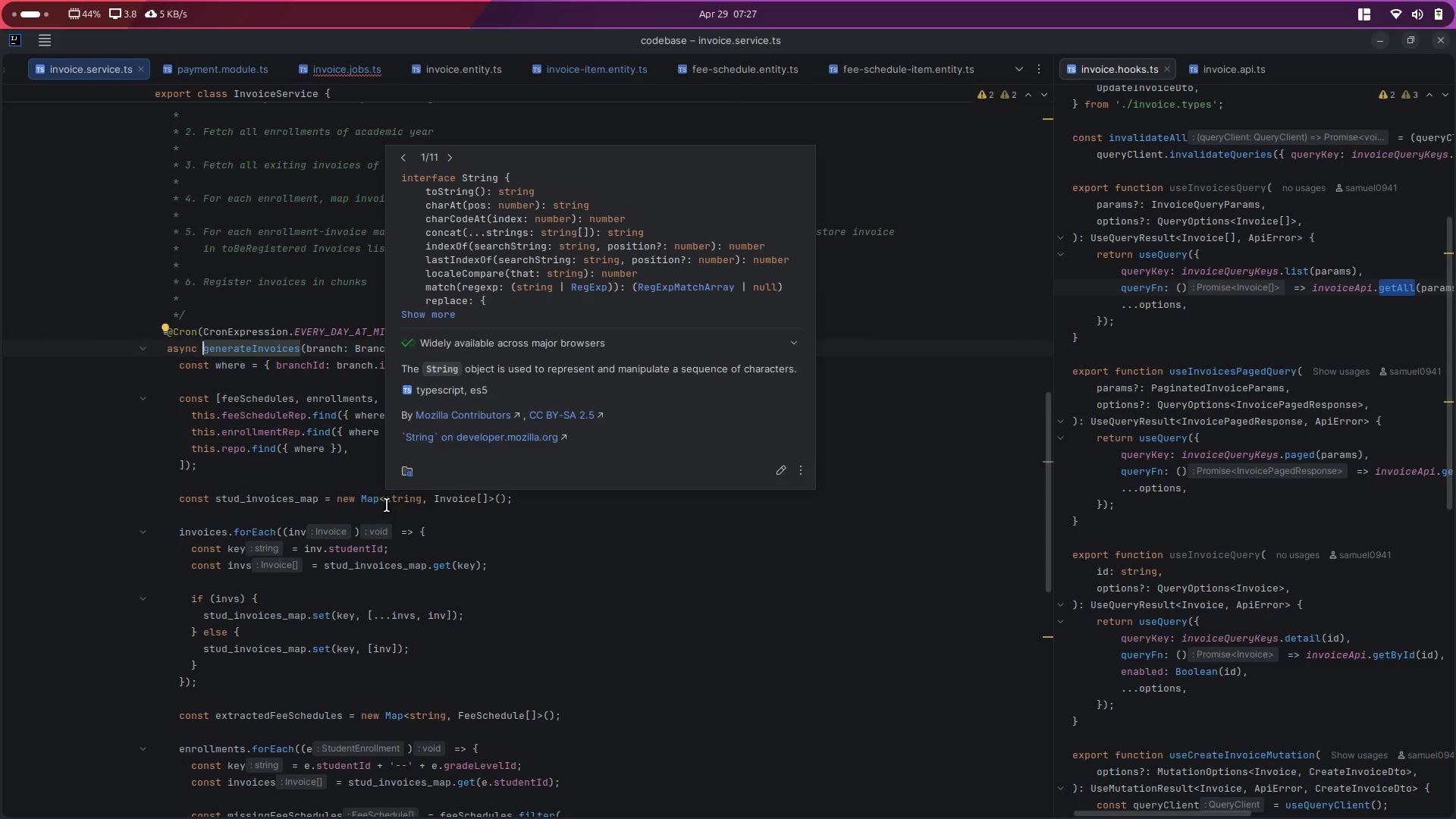 
key(Alt+Tab)